 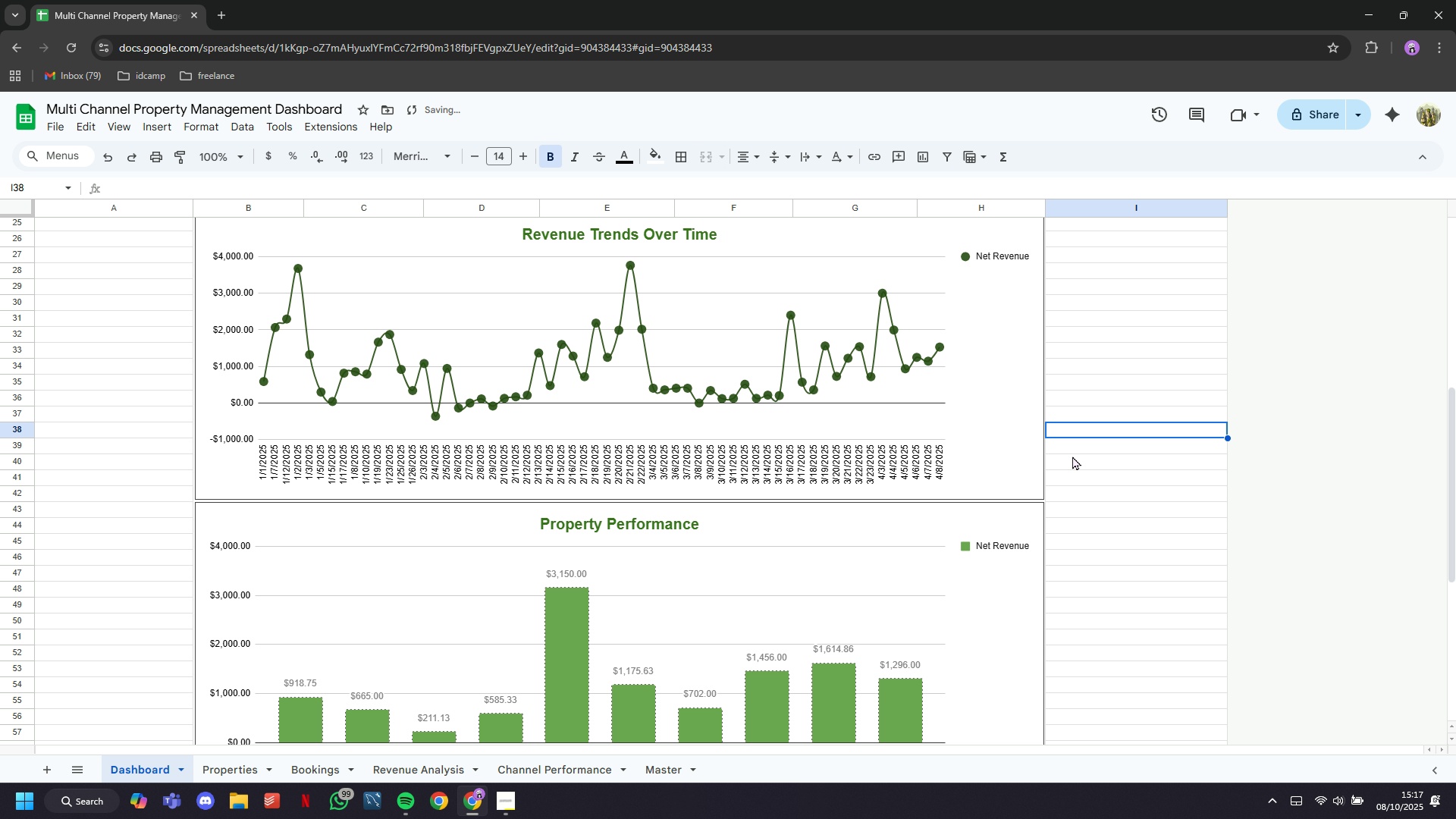 
scroll: coordinate [1072, 457], scroll_direction: up, amount: 16.0
 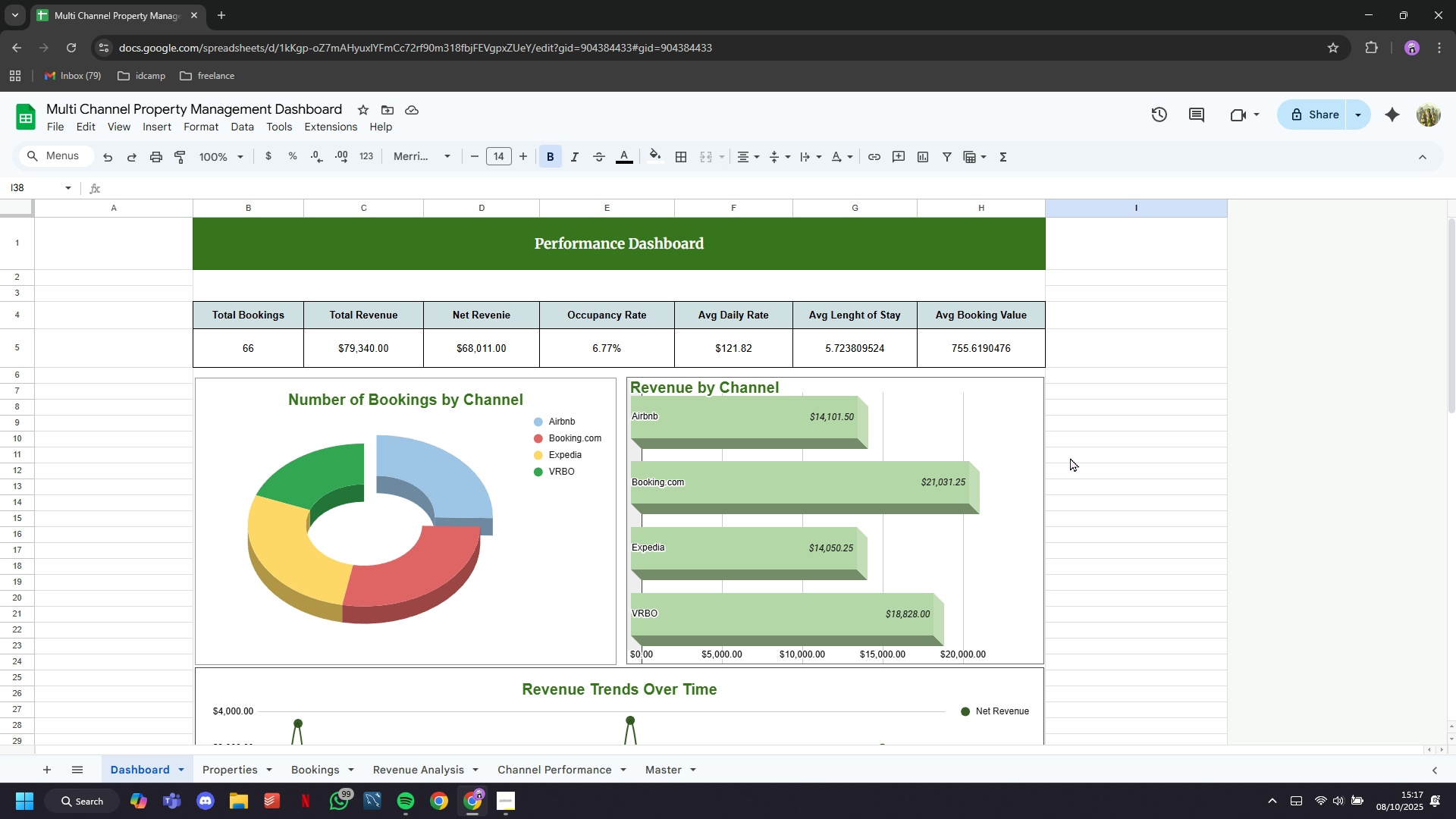 
scroll: coordinate [1070, 457], scroll_direction: down, amount: 12.0
 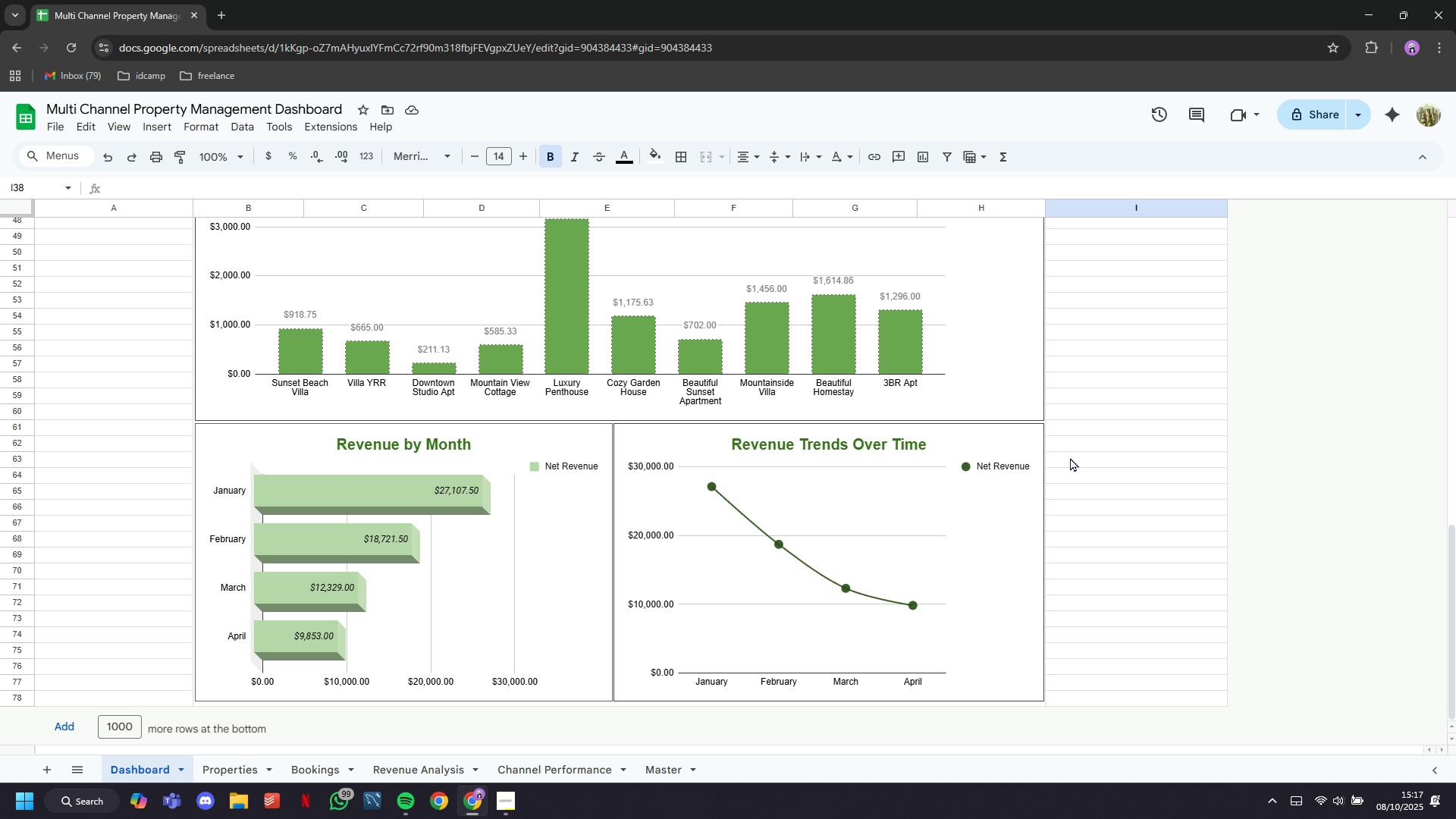 
scroll: coordinate [1070, 457], scroll_direction: up, amount: 10.0
 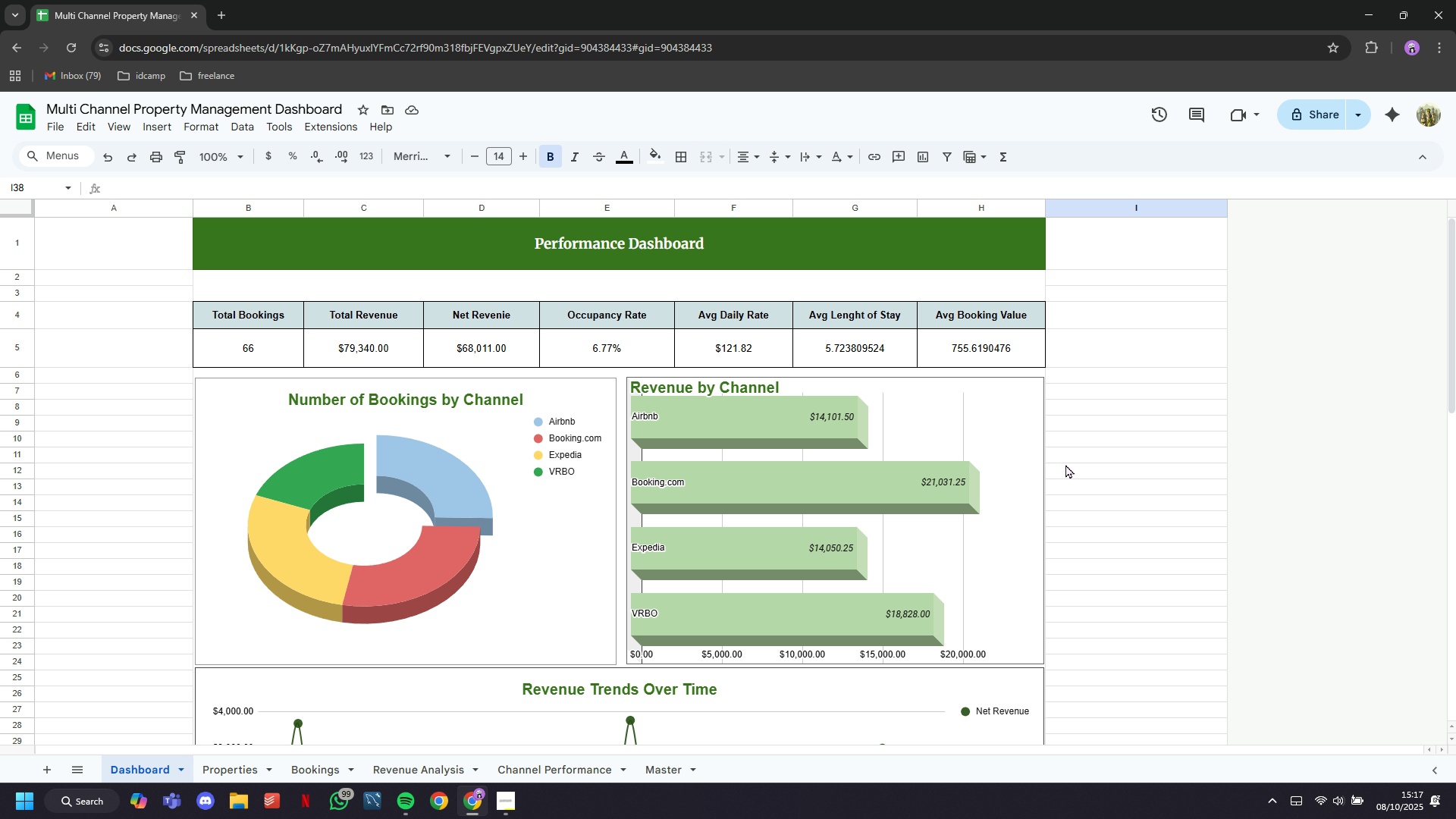 
double_click([572, 545])
 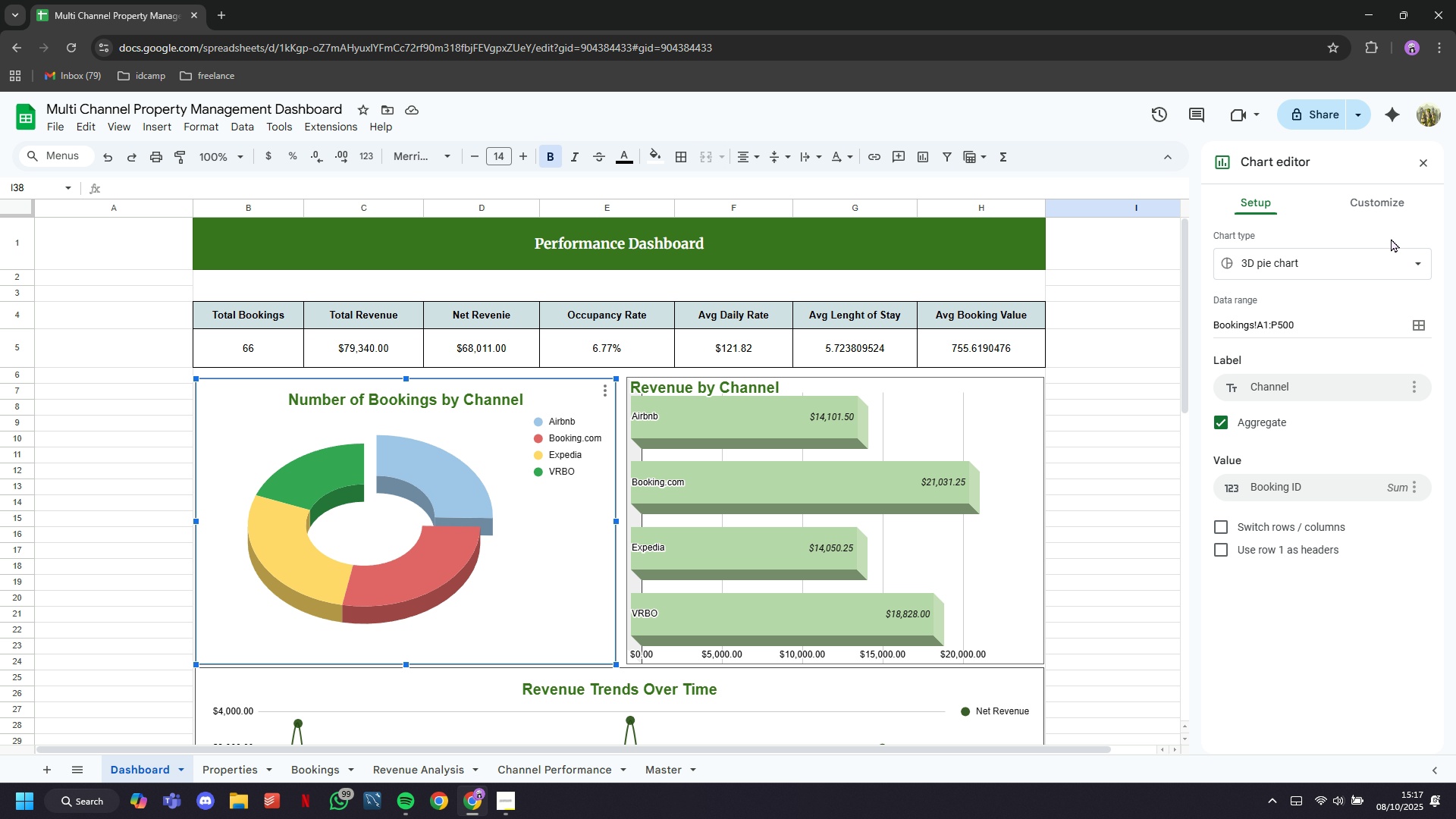 
left_click([1391, 204])
 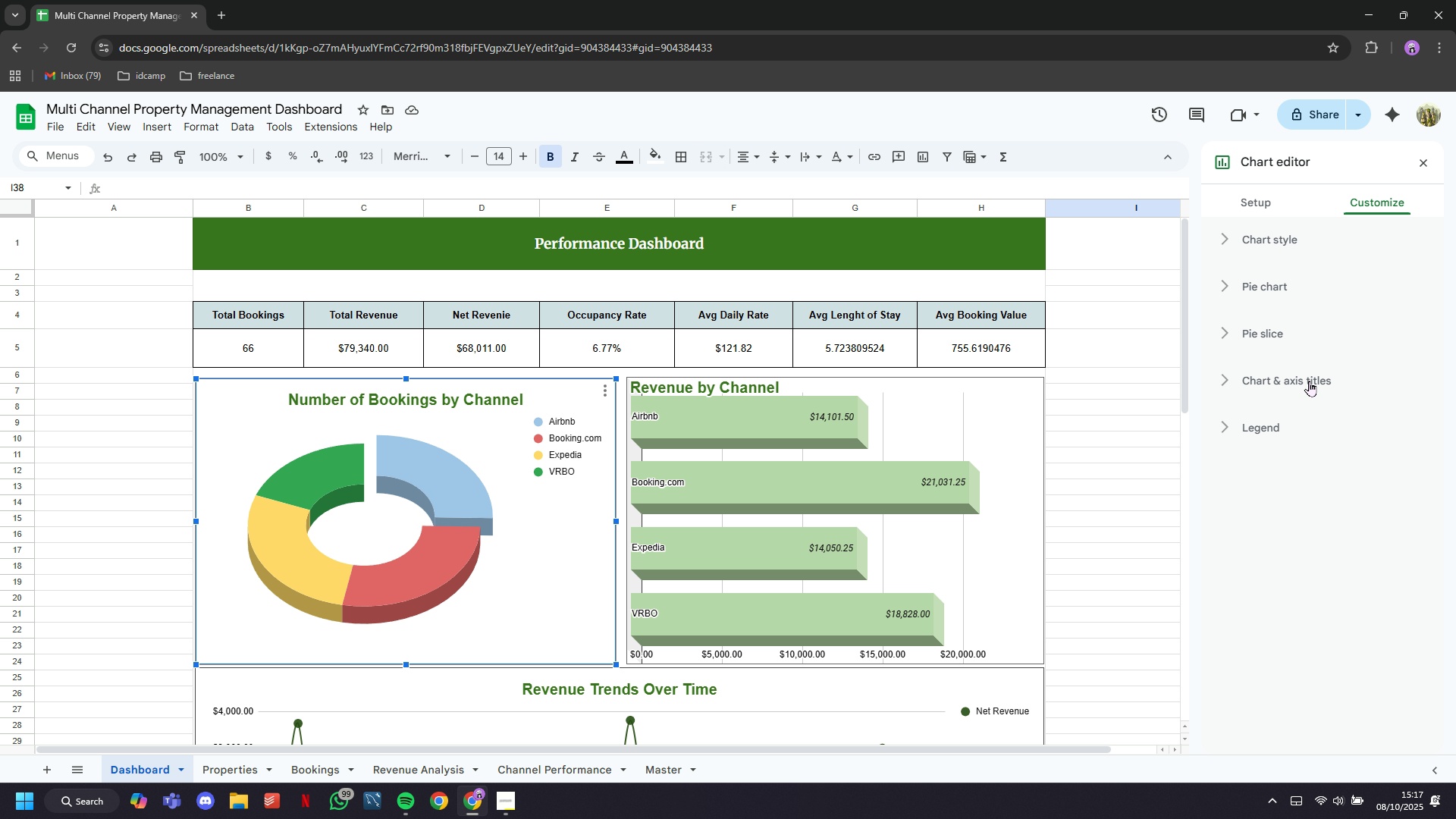 
left_click([1309, 381])
 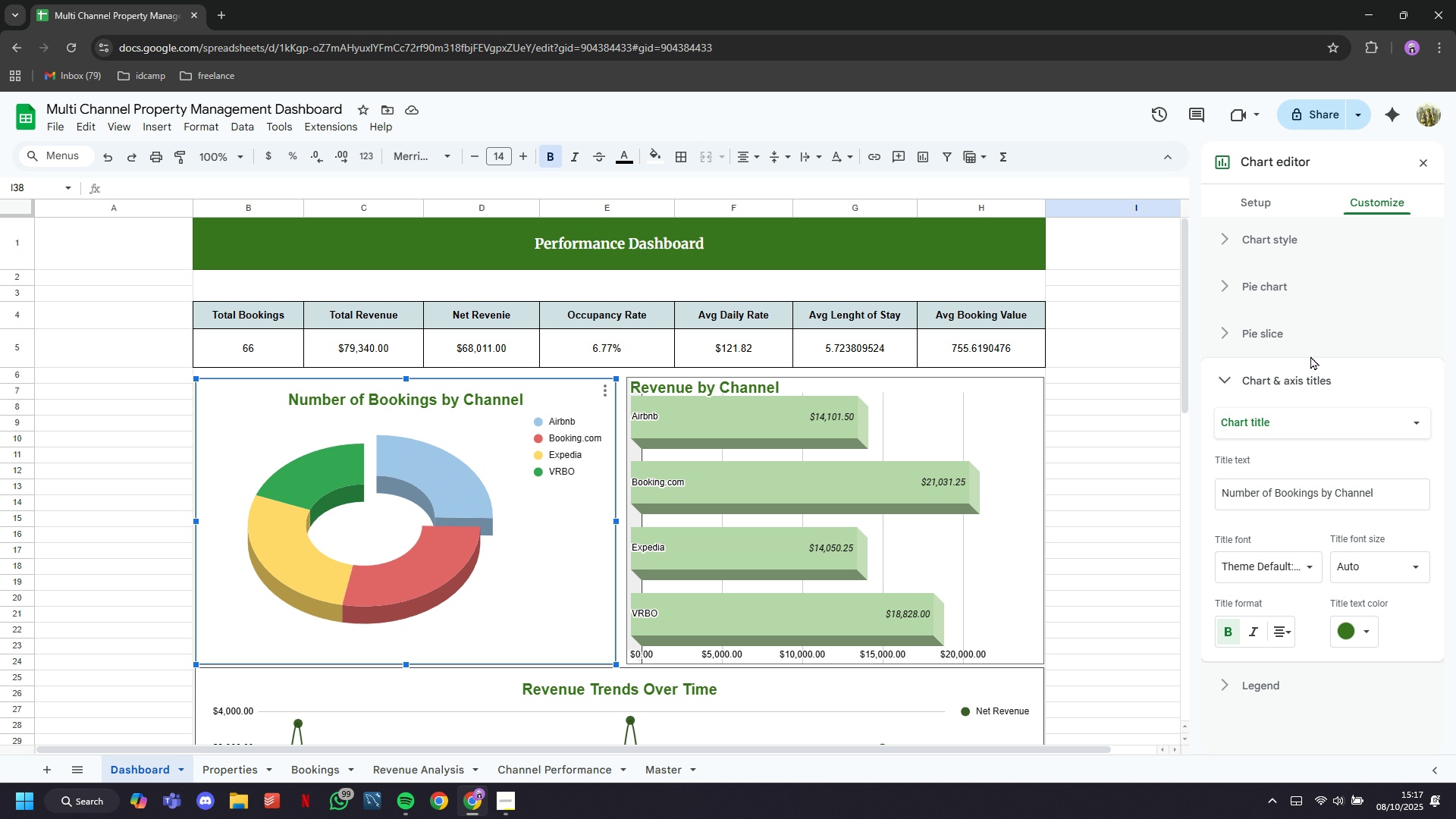 
left_click([1311, 344])
 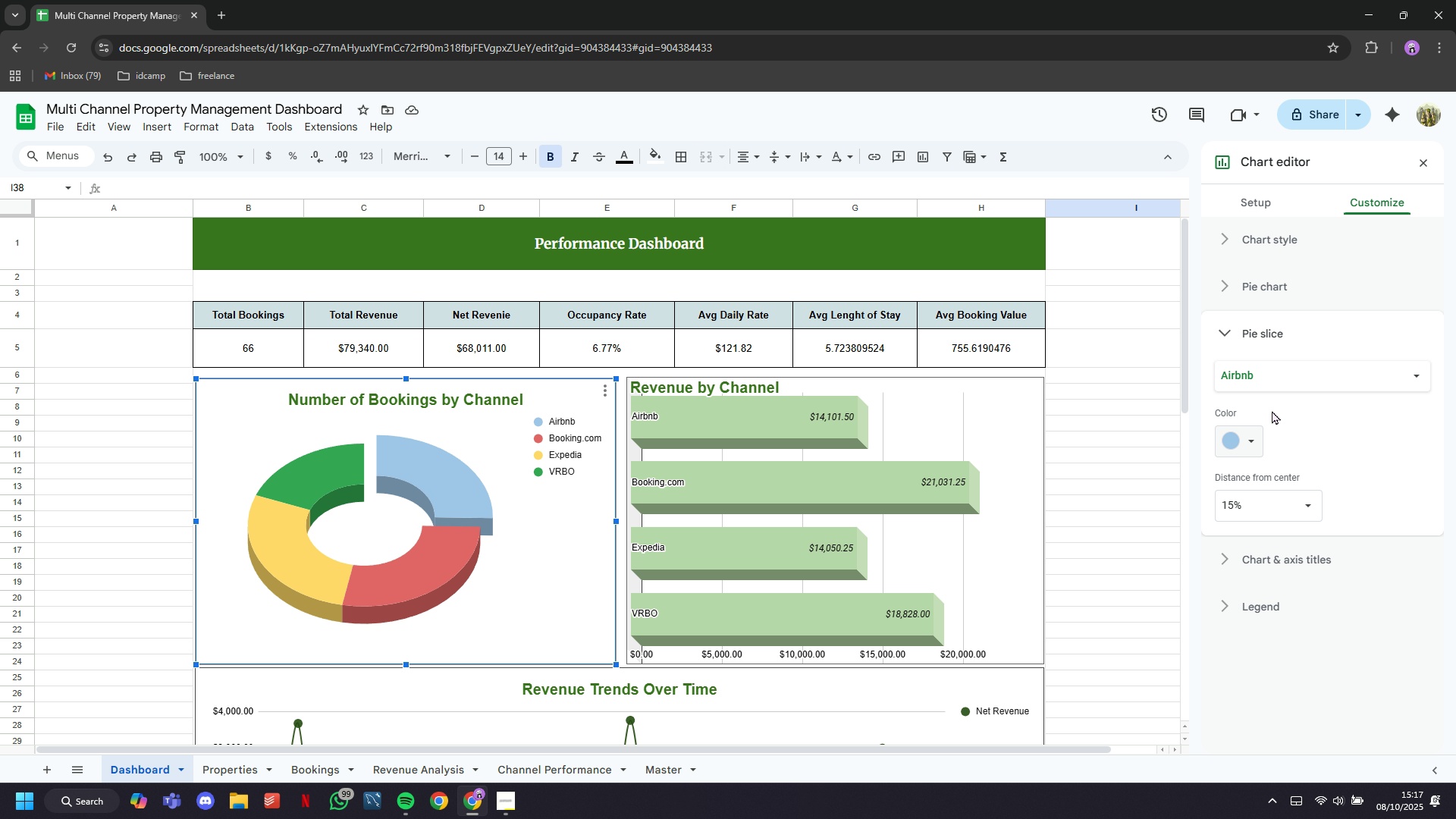 
left_click([1272, 294])
 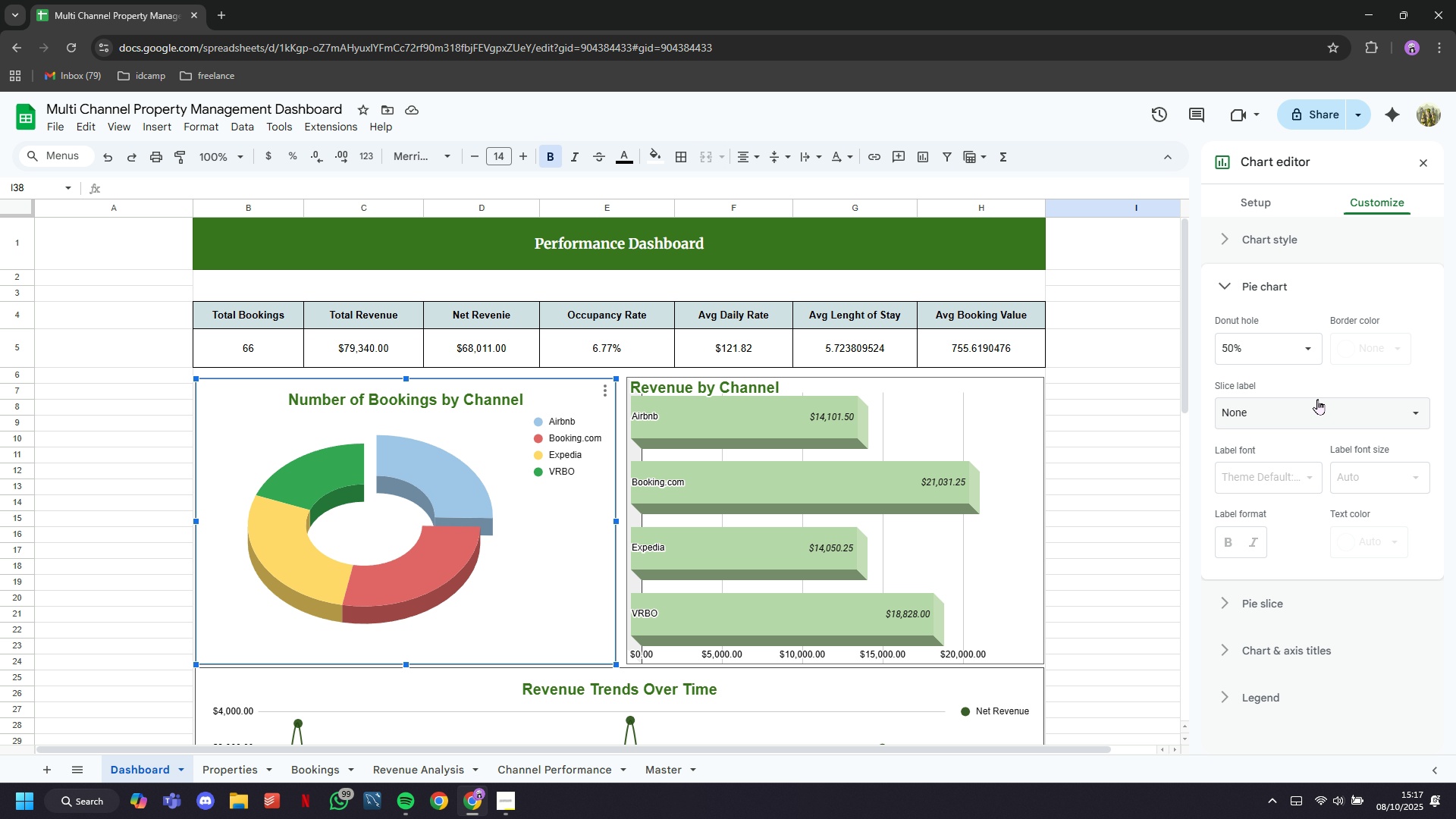 
left_click([1319, 403])
 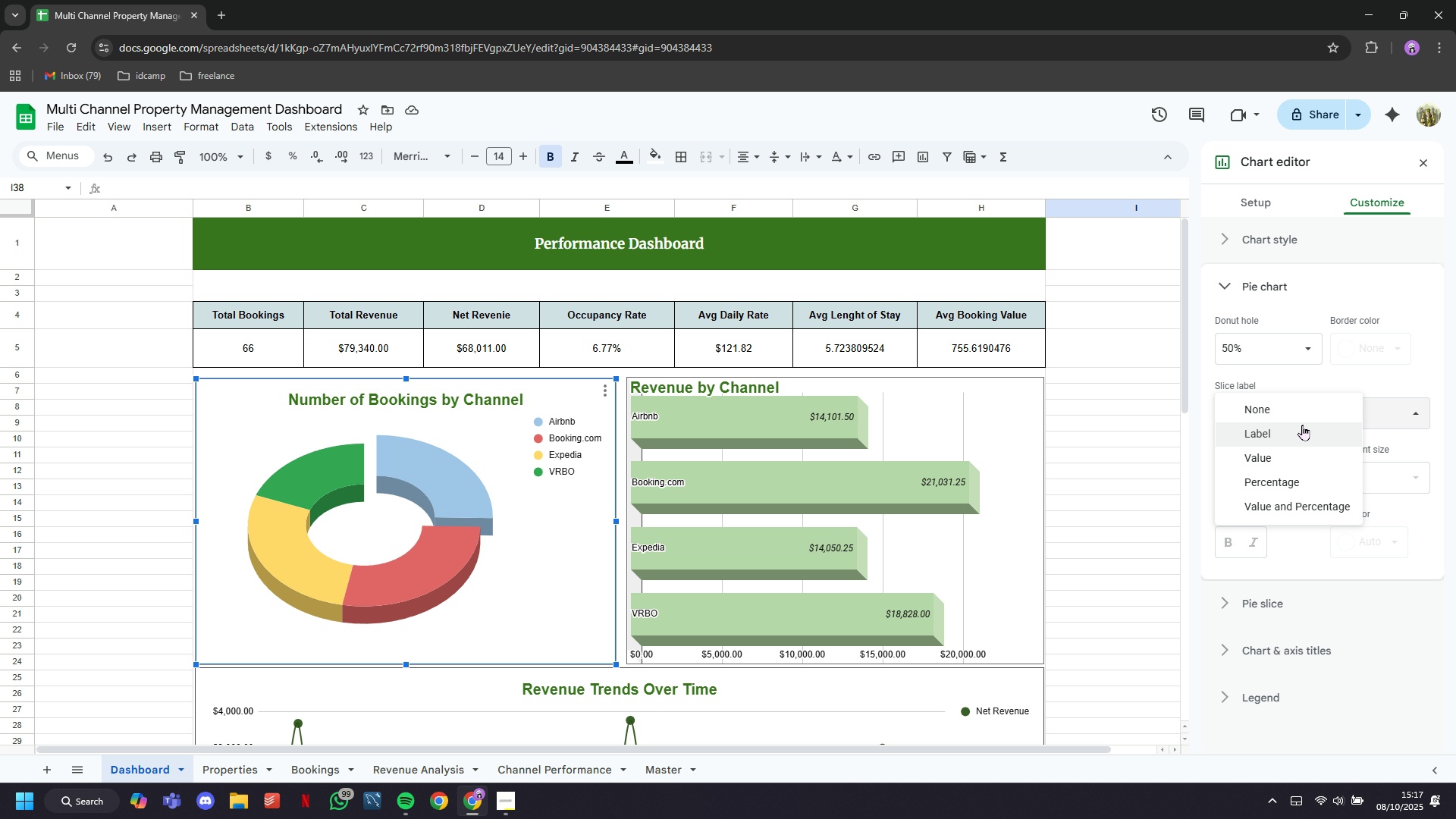 
left_click([1303, 424])
 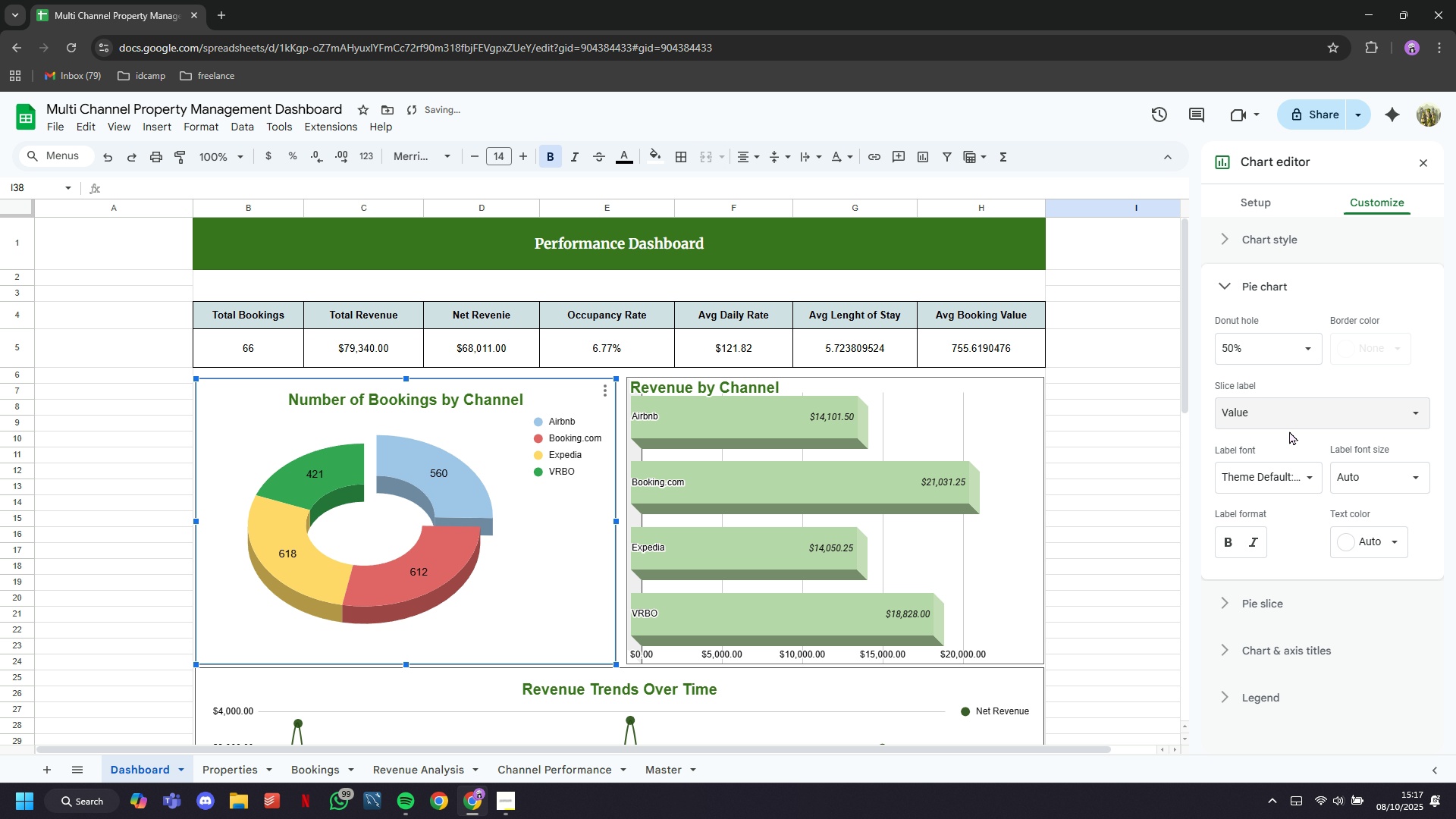 
left_click([1285, 414])
 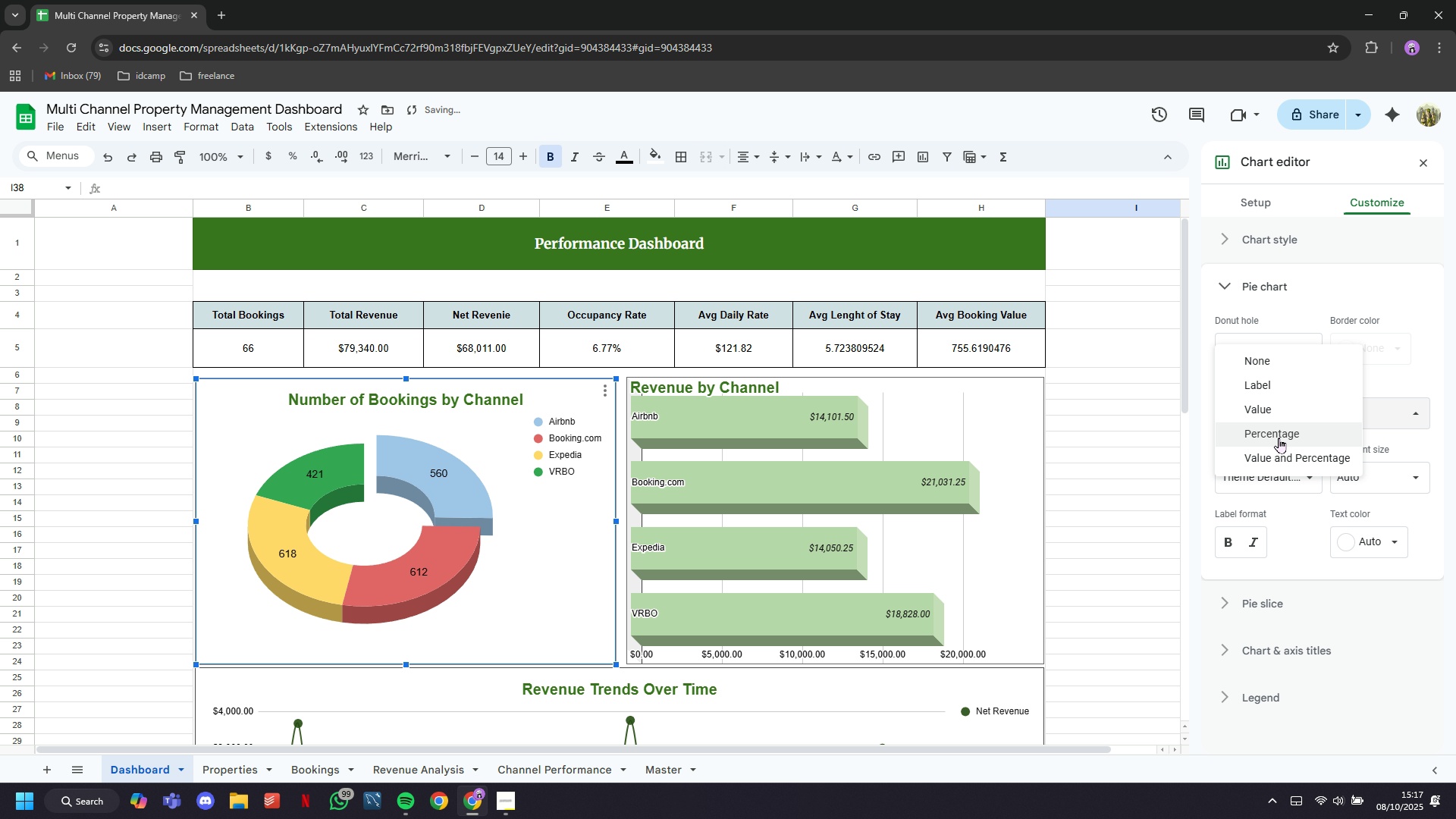 
left_click([1279, 438])
 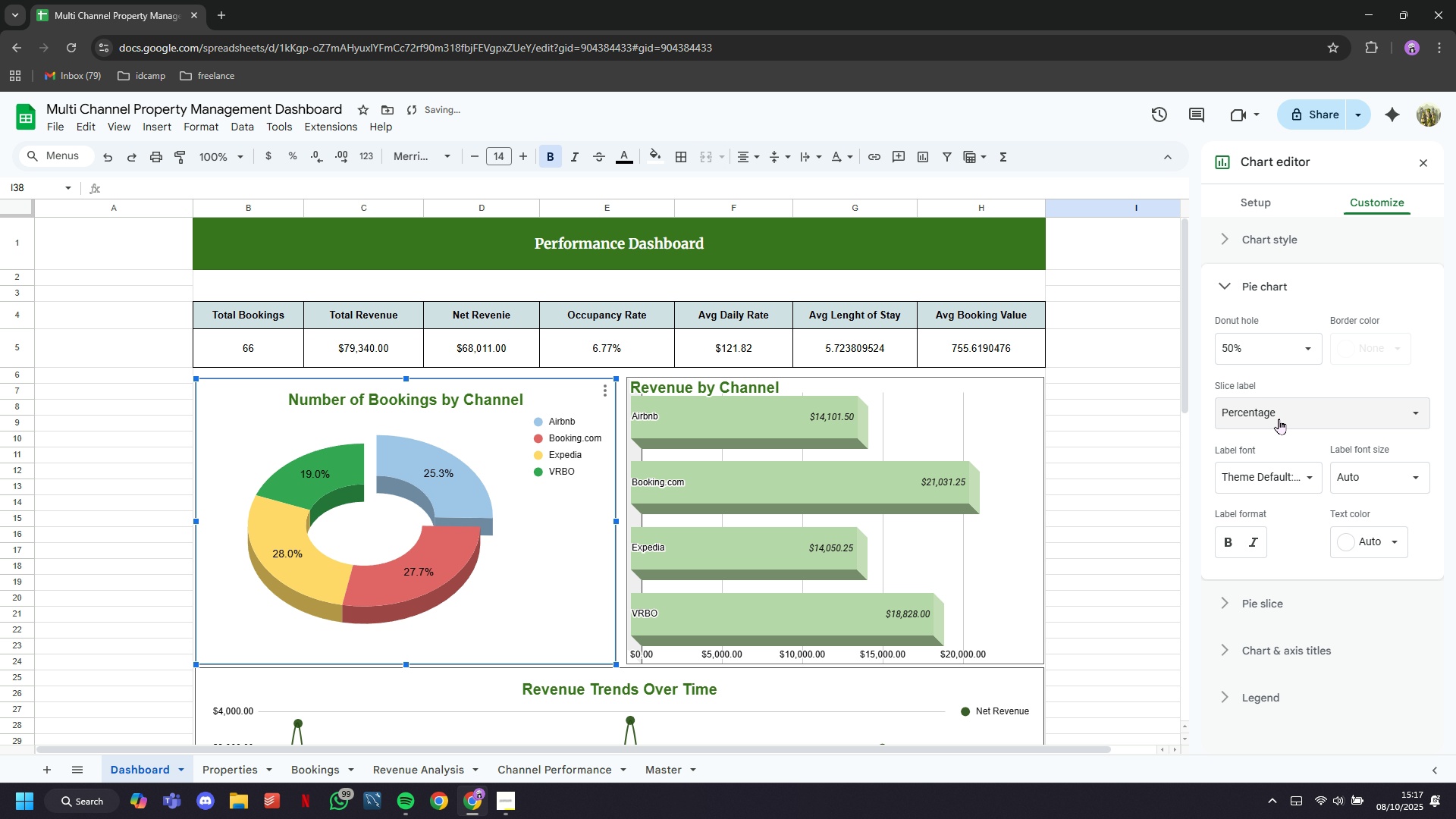 
left_click([1279, 413])
 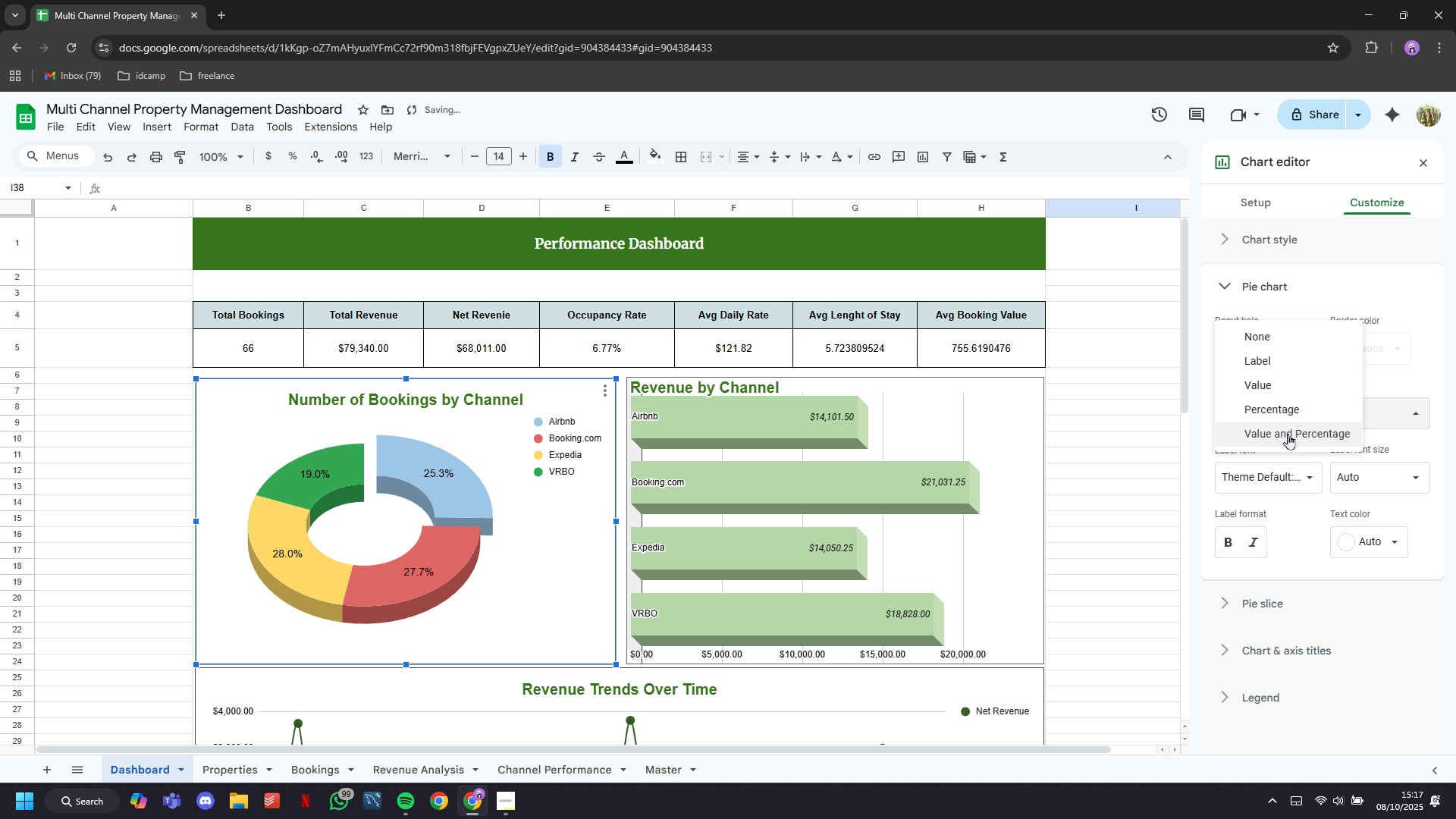 
left_click([1288, 434])